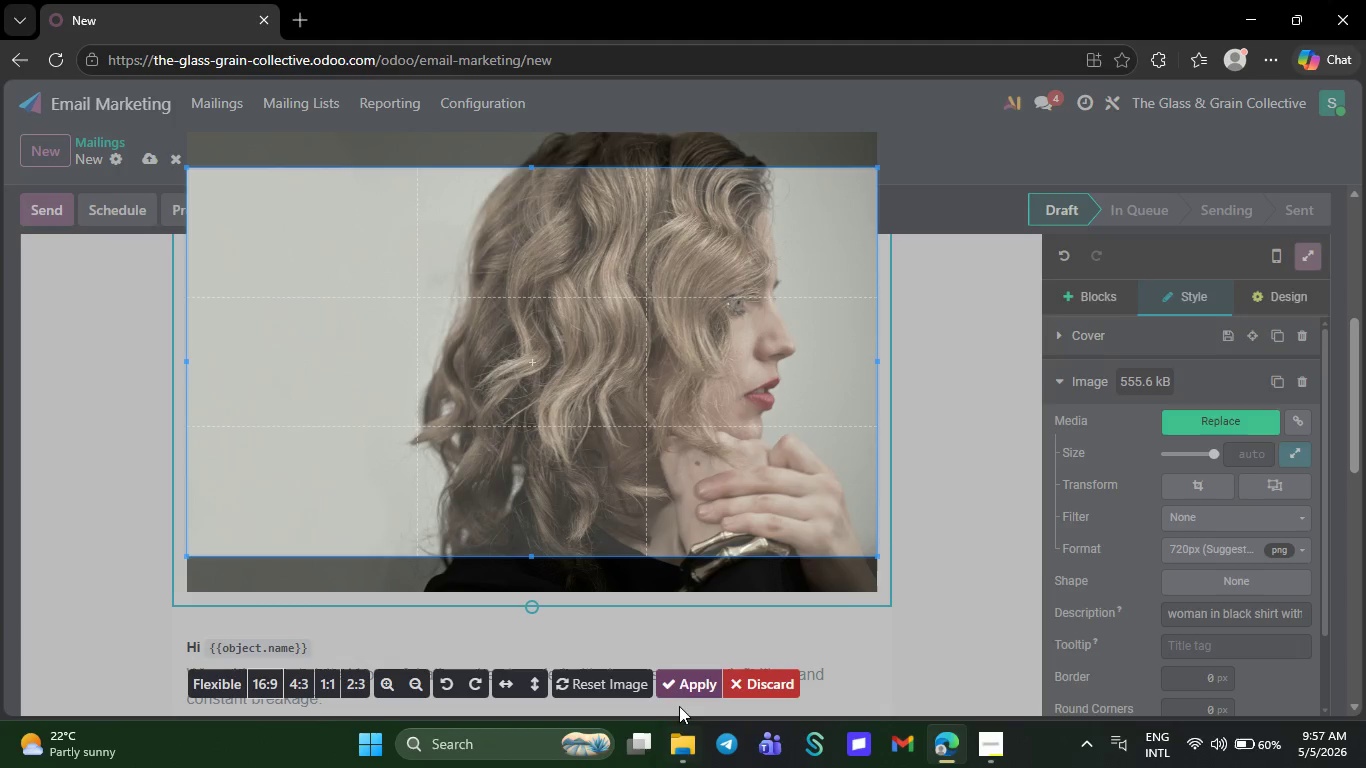 
left_click([698, 683])
 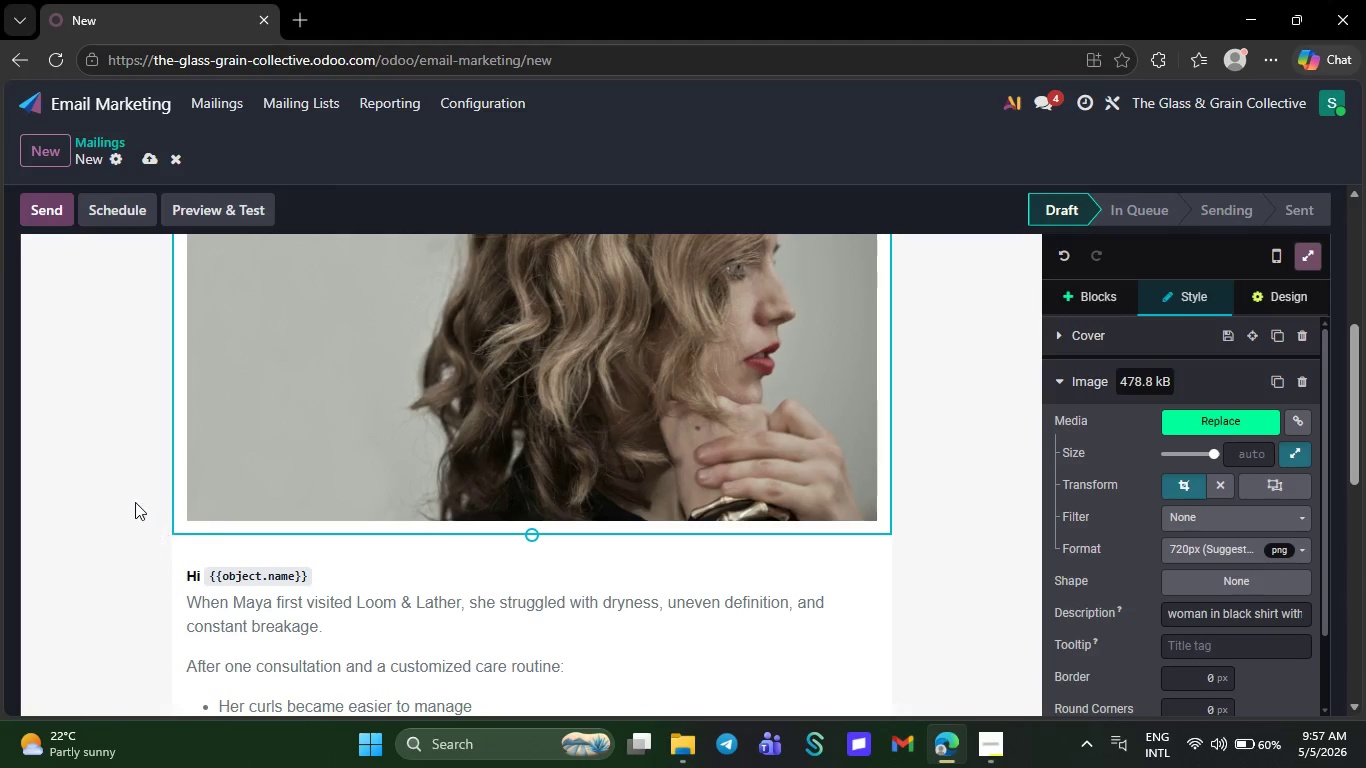 
left_click([129, 502])
 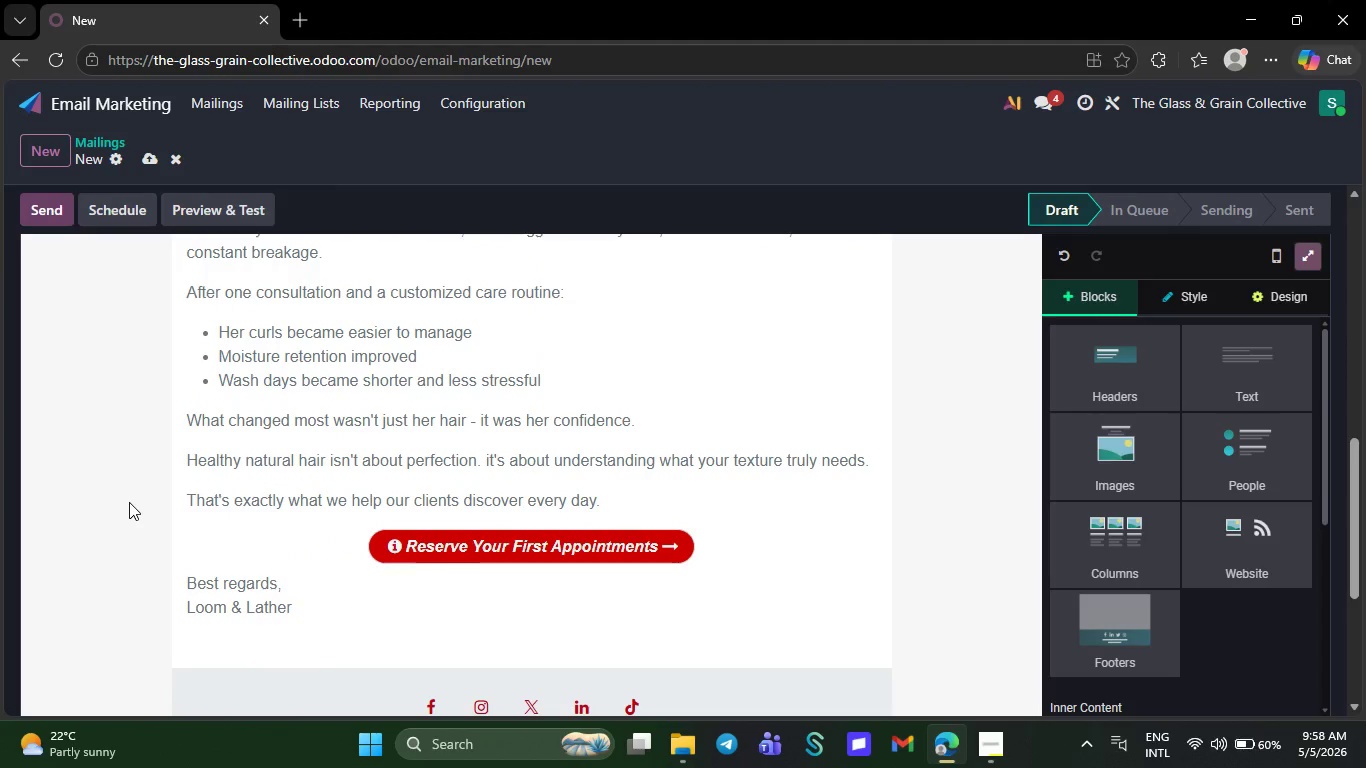 
wait(47.05)
 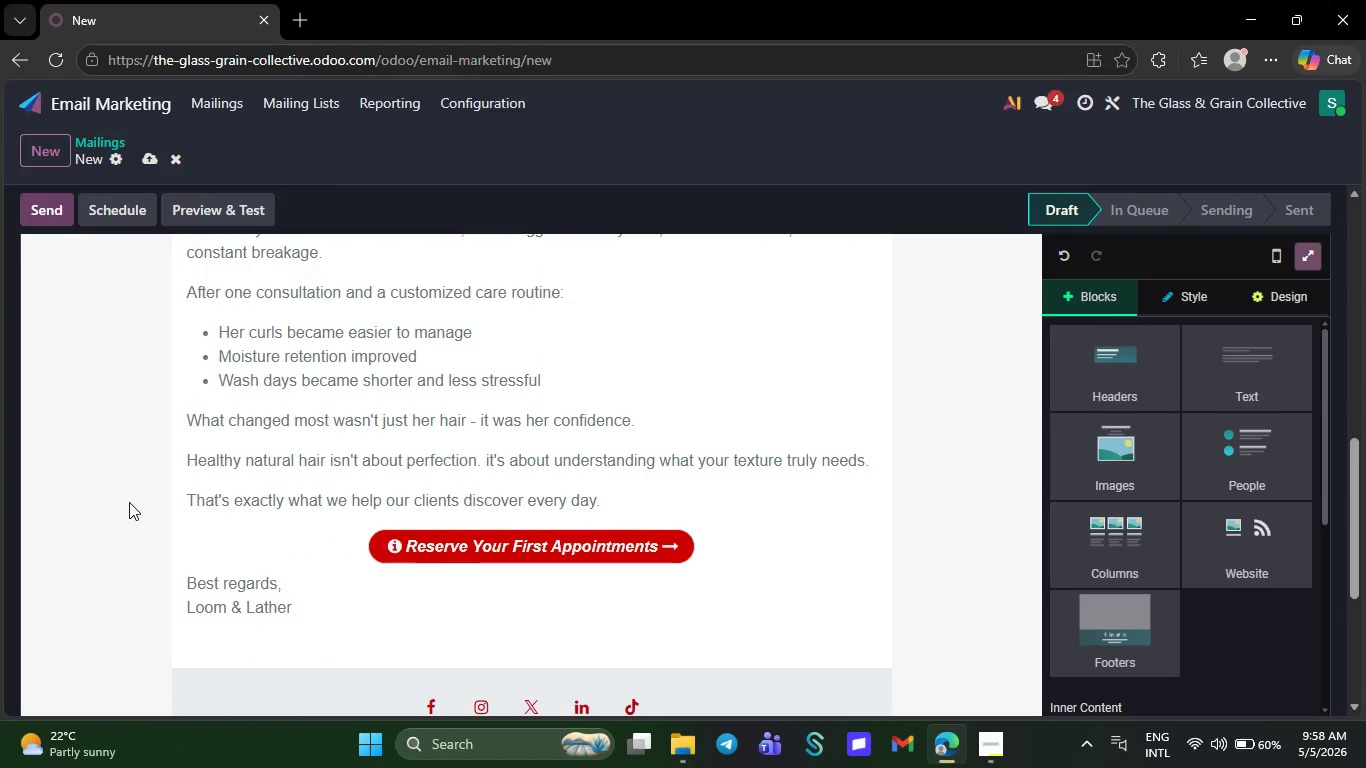 
left_click([1310, 254])
 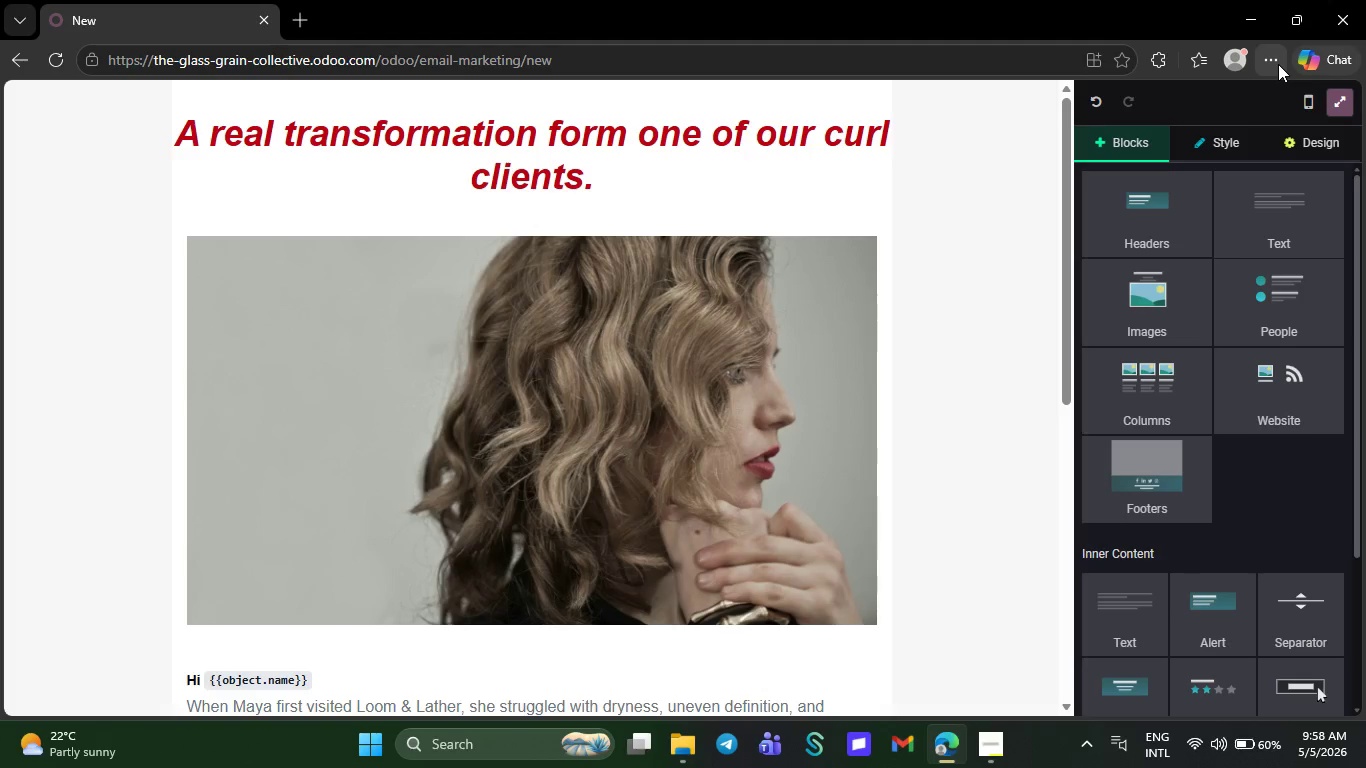 
left_click([1278, 63])
 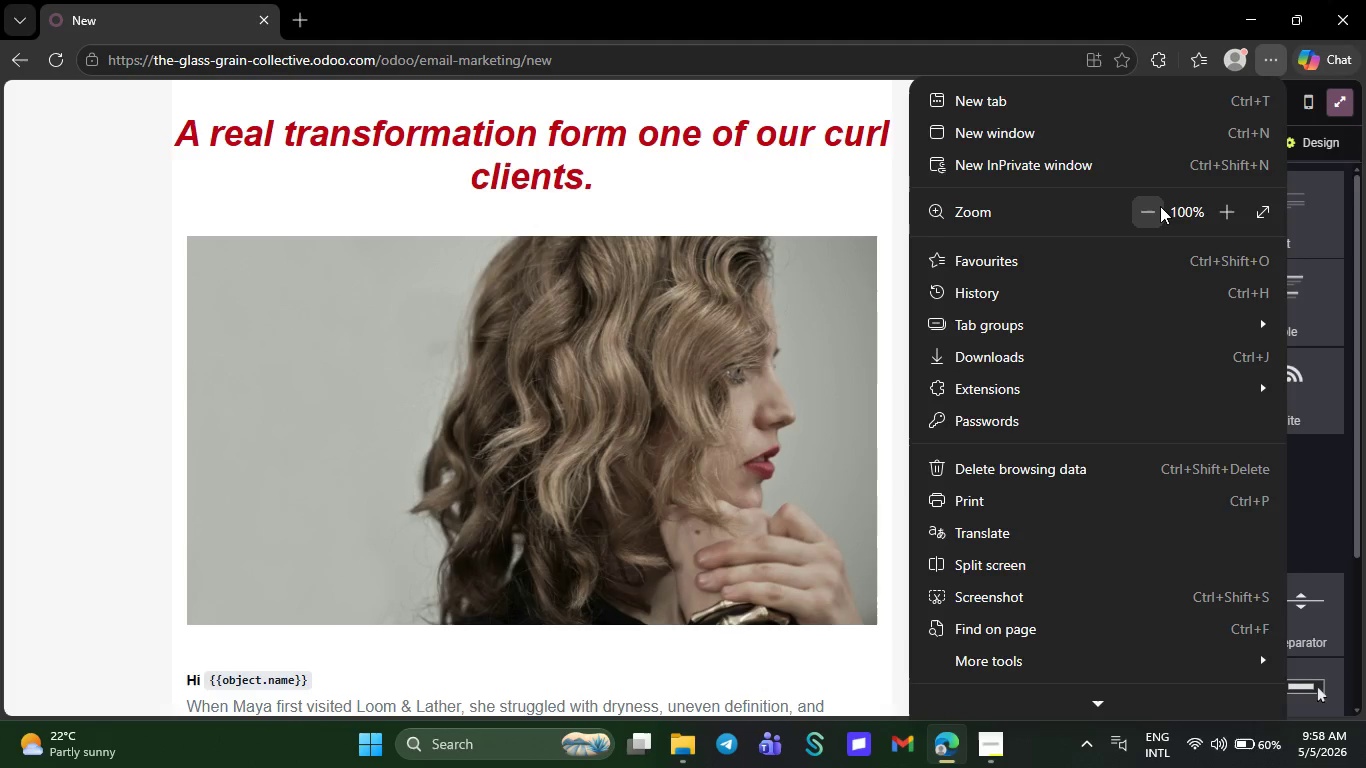 
left_click([1160, 206])
 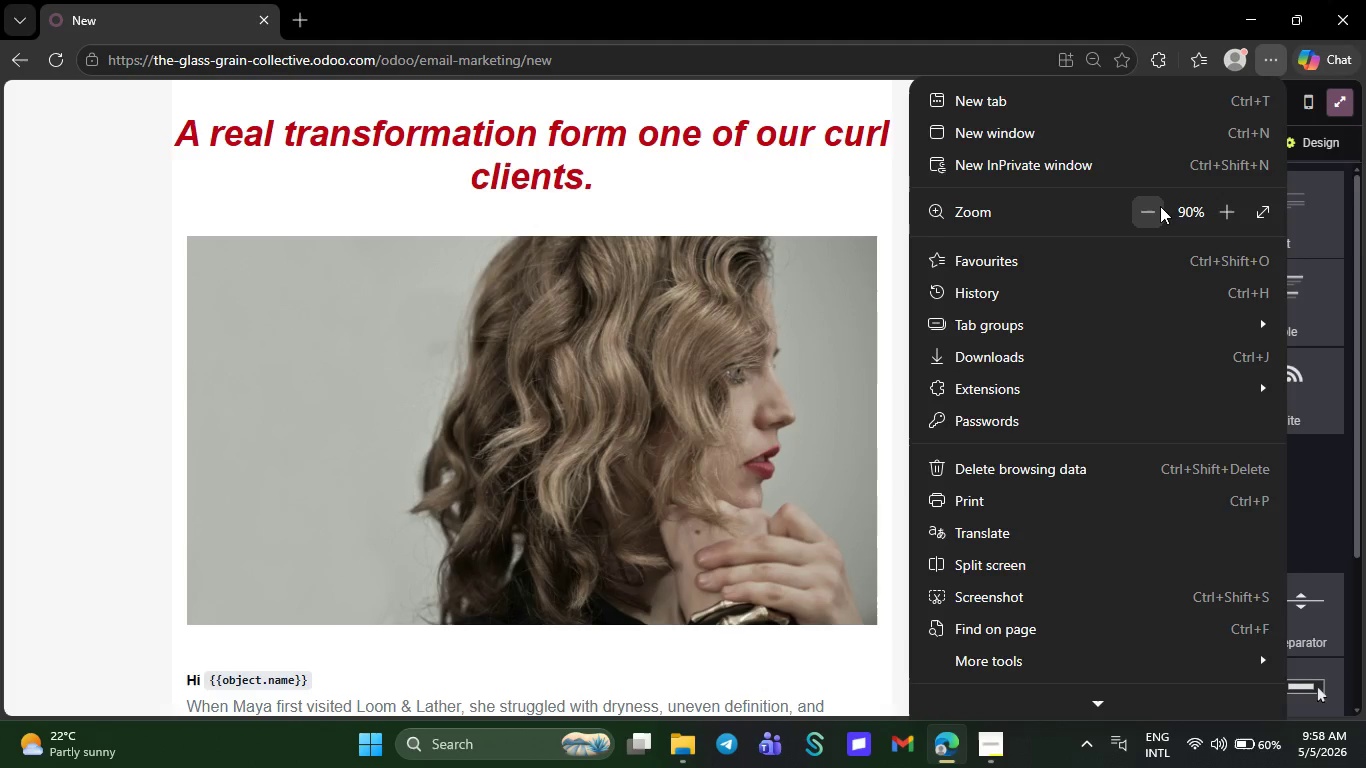 
left_click([1160, 206])
 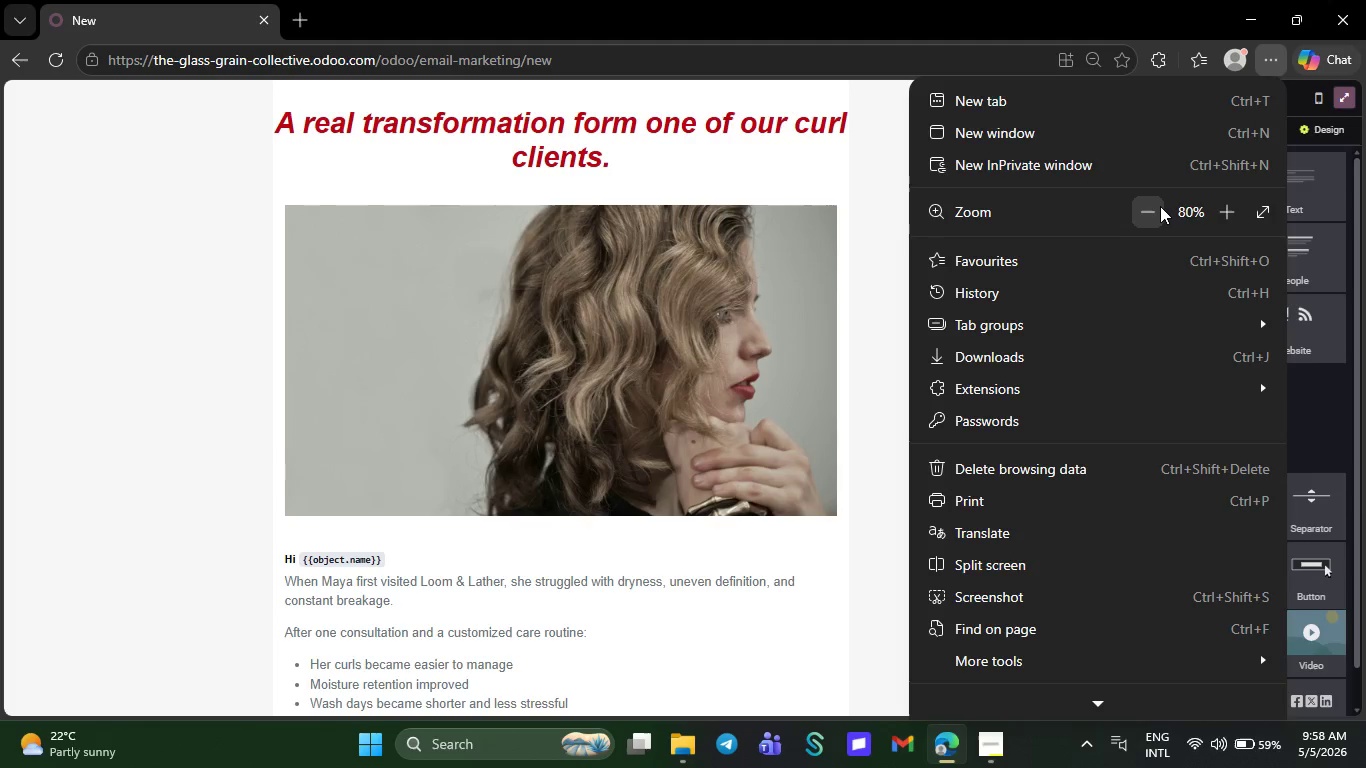 
left_click([1160, 206])
 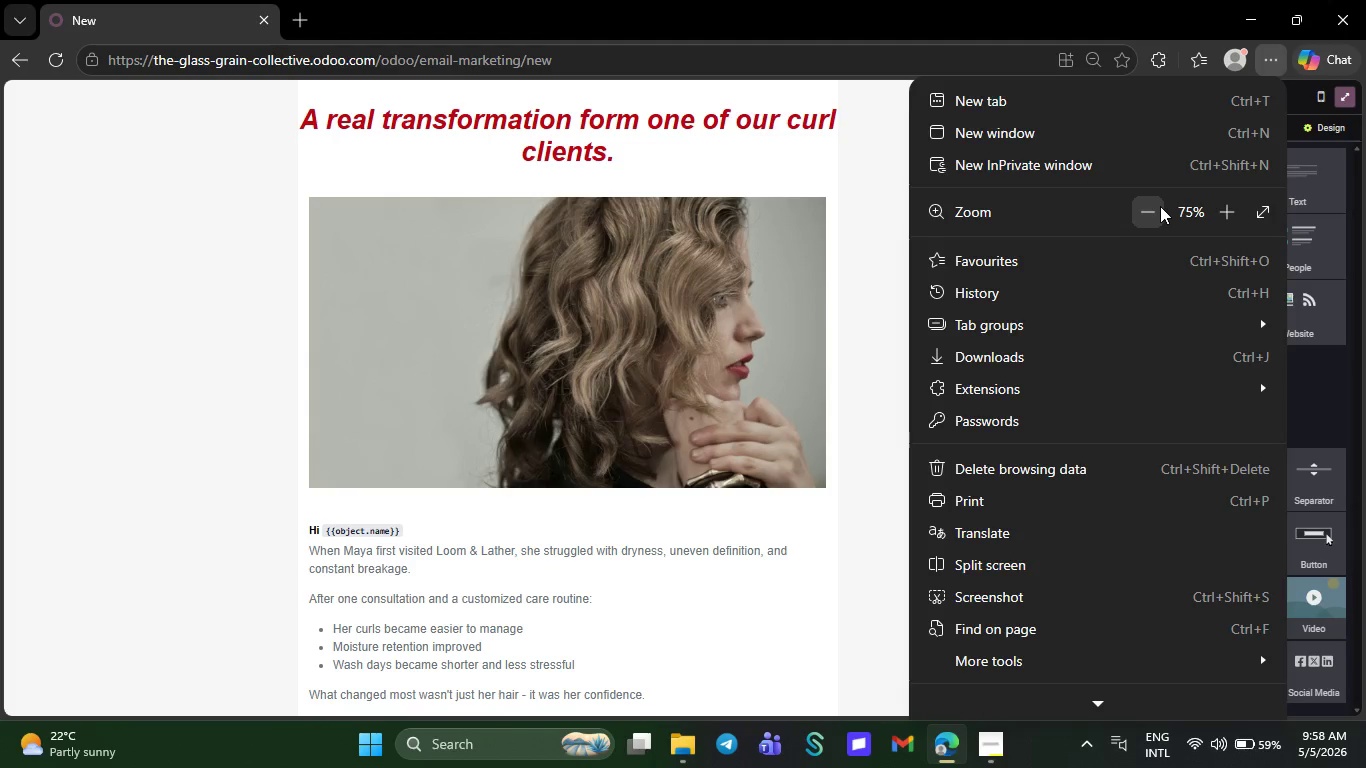 
left_click([1160, 206])
 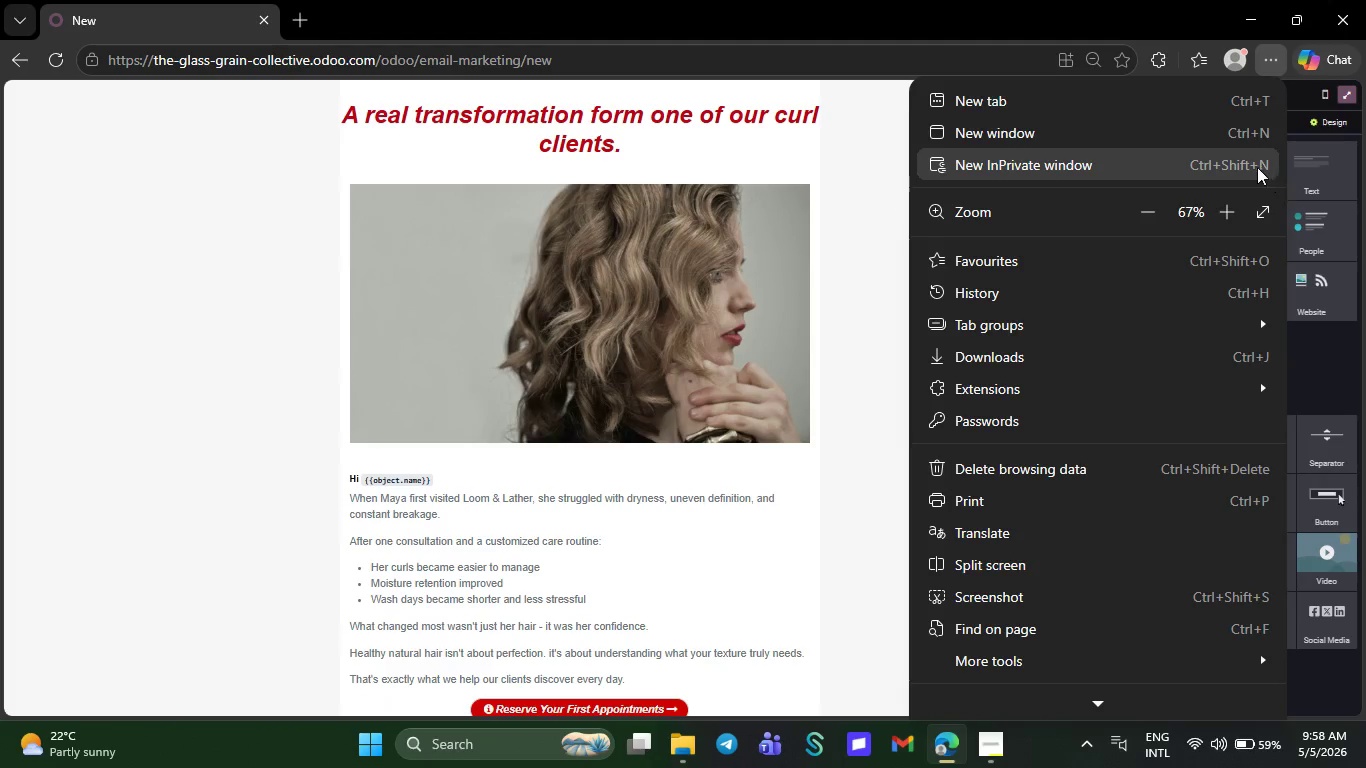 
left_click([1255, 210])
 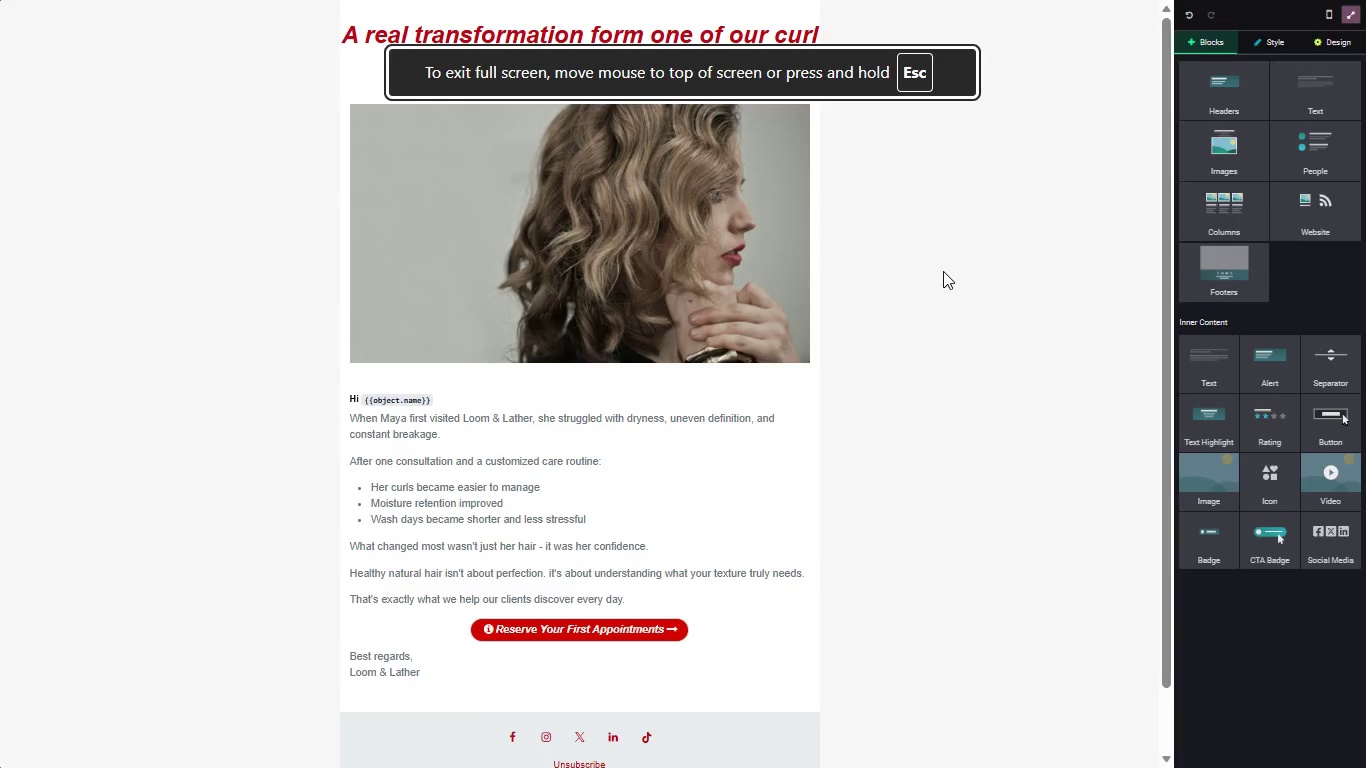 
left_click([943, 271])
 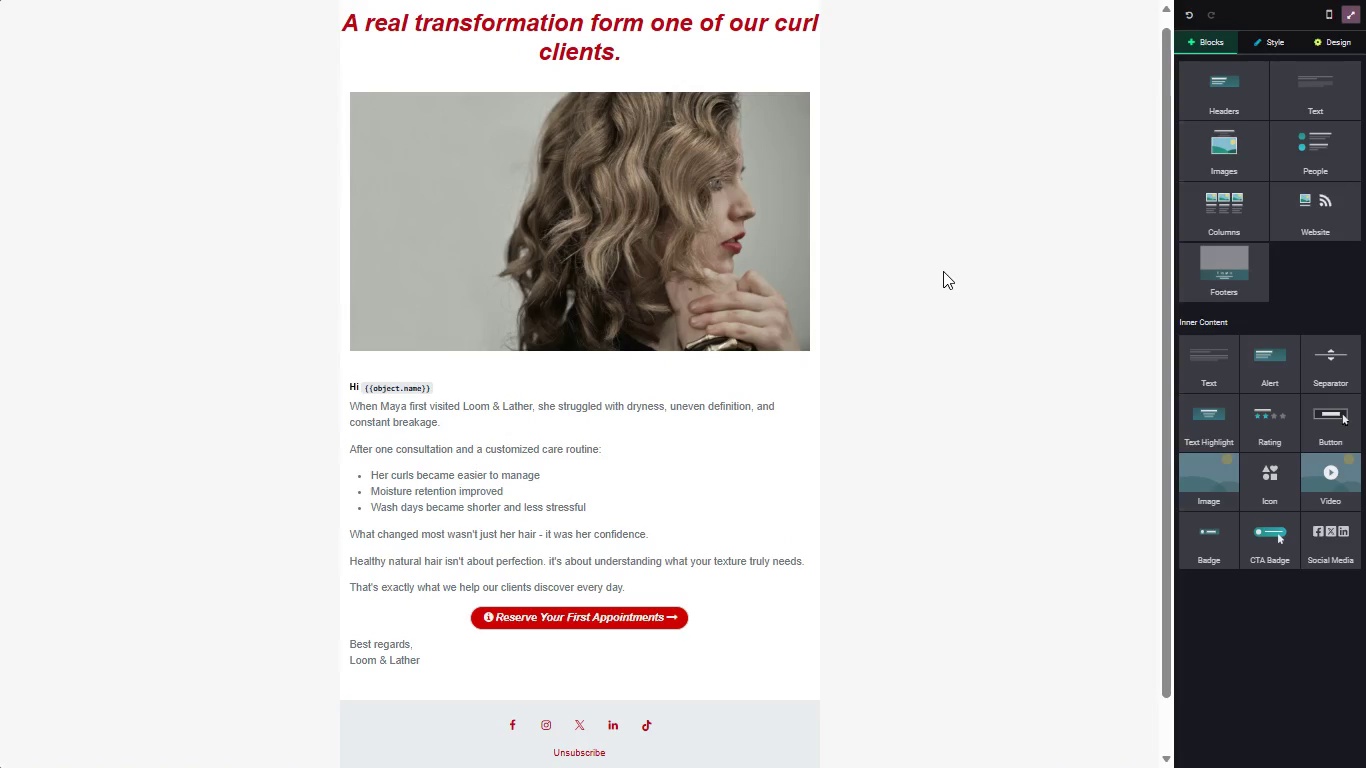 
wait(16.7)
 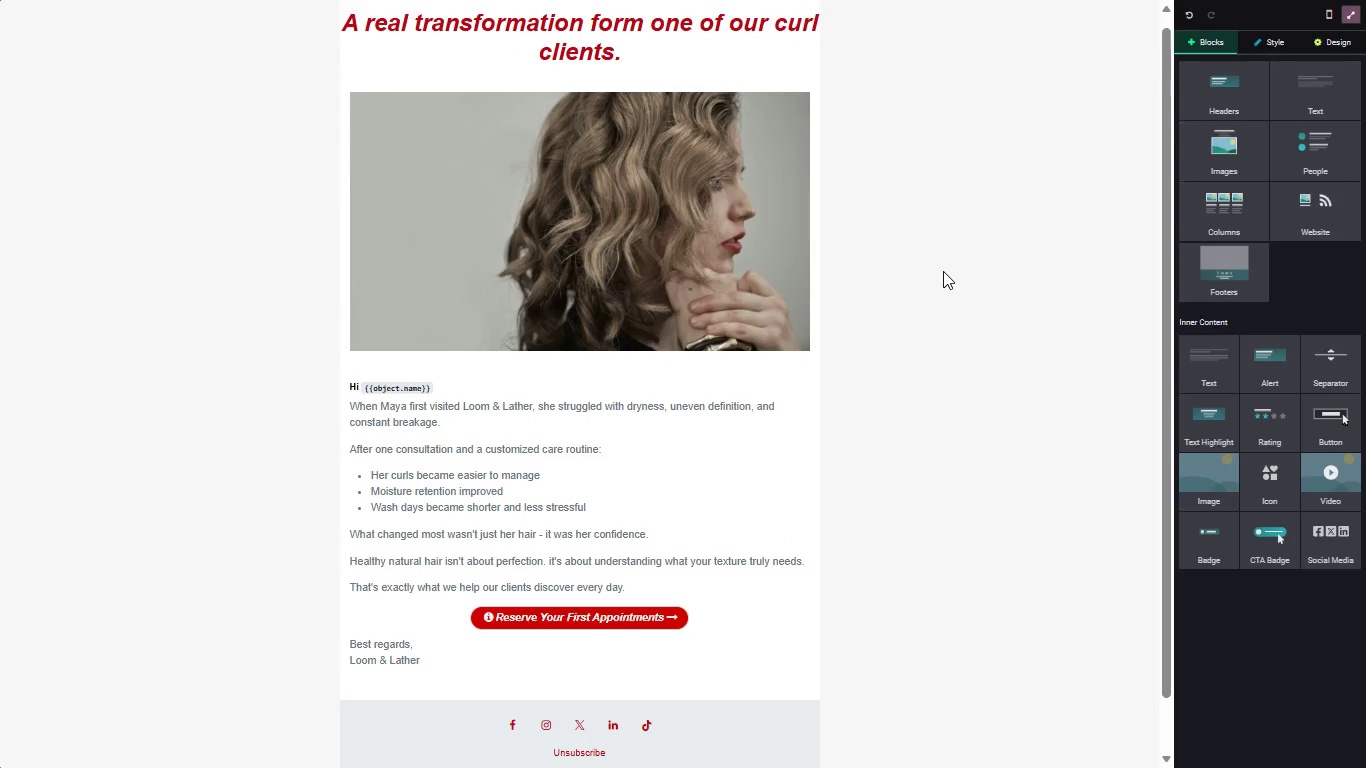 
key(Meta+PrintScreen)
 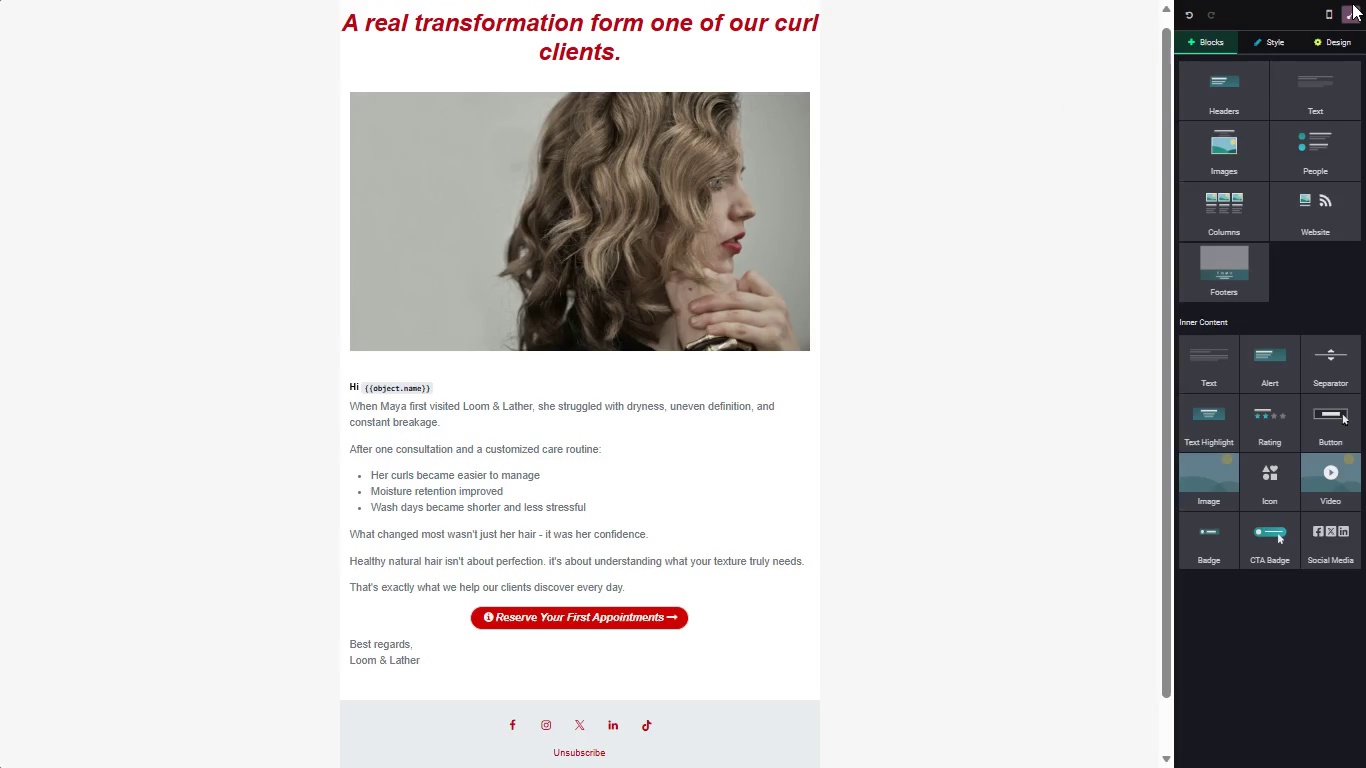 
wait(5.92)
 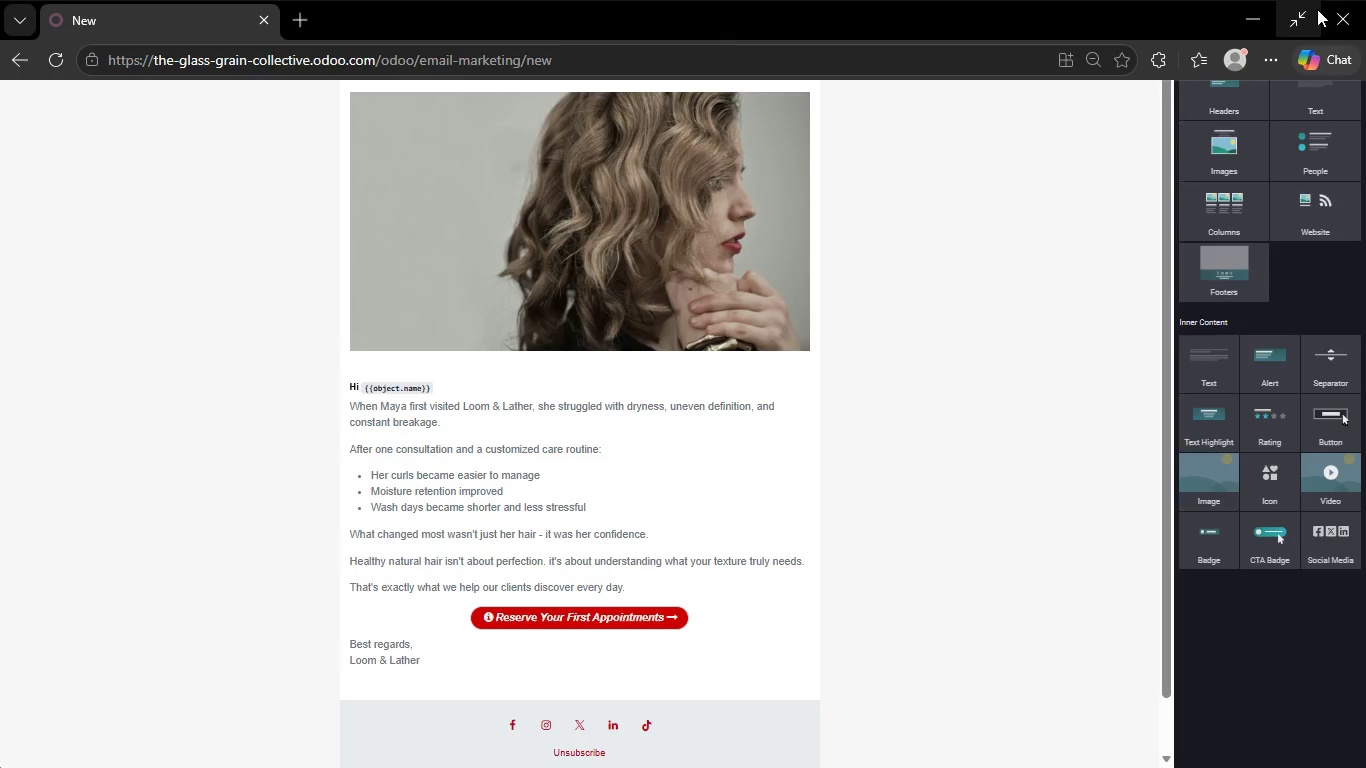 
left_click([1352, 7])
 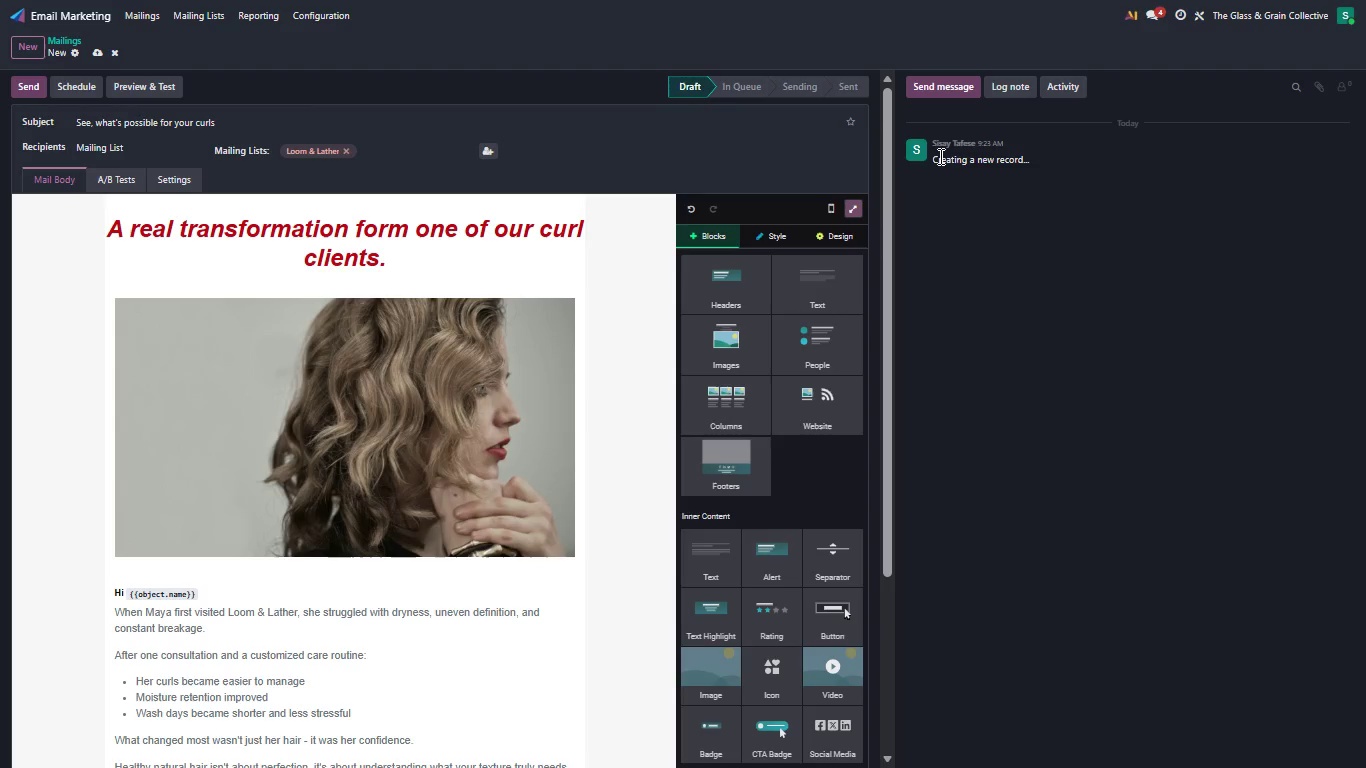 
wait(11.55)
 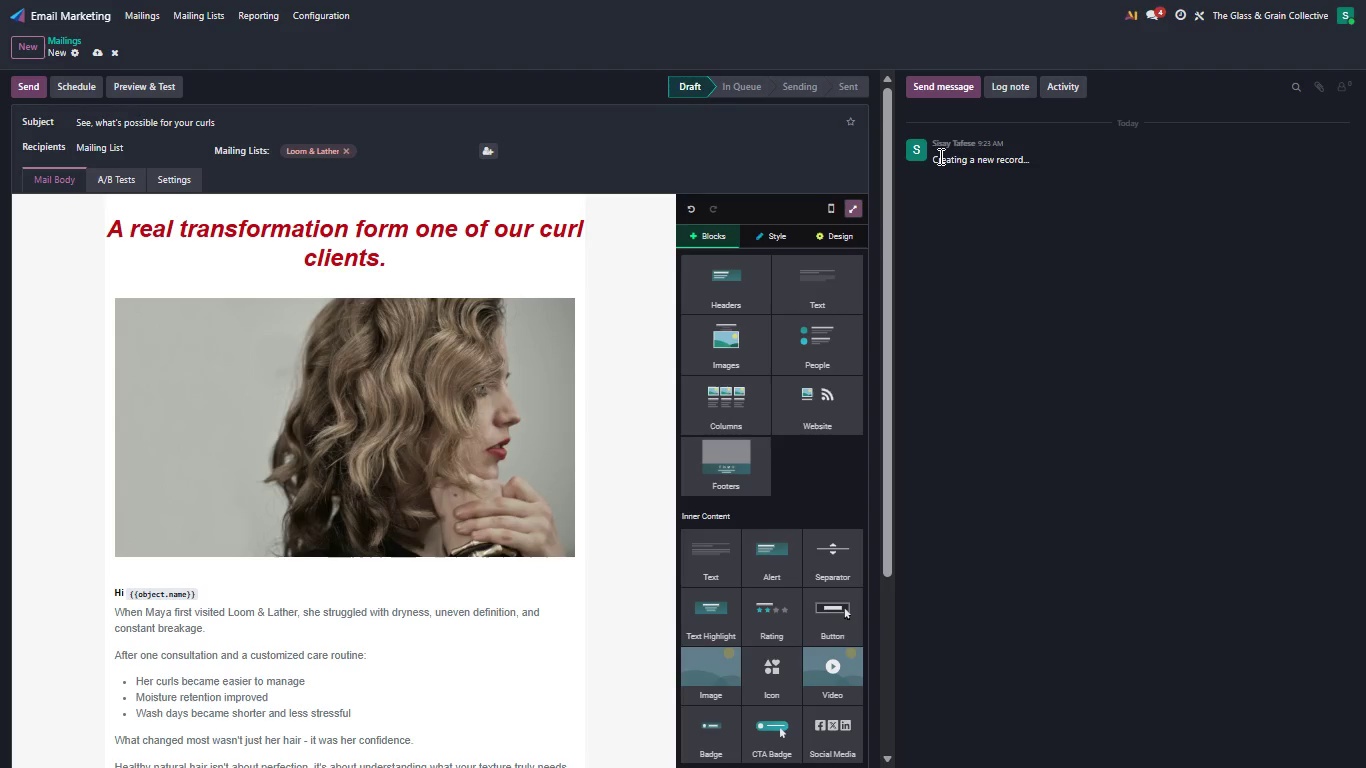 
left_click([1291, 28])
 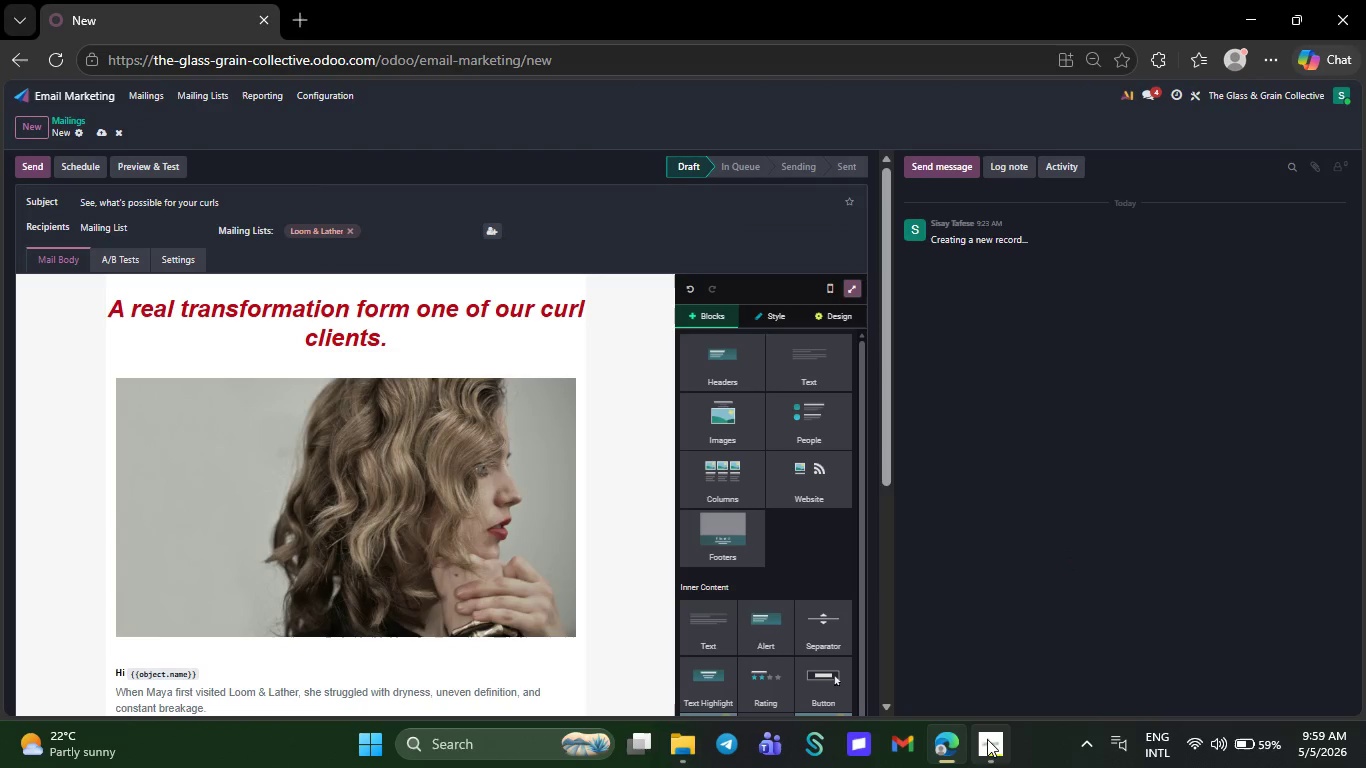 
left_click([987, 744])